 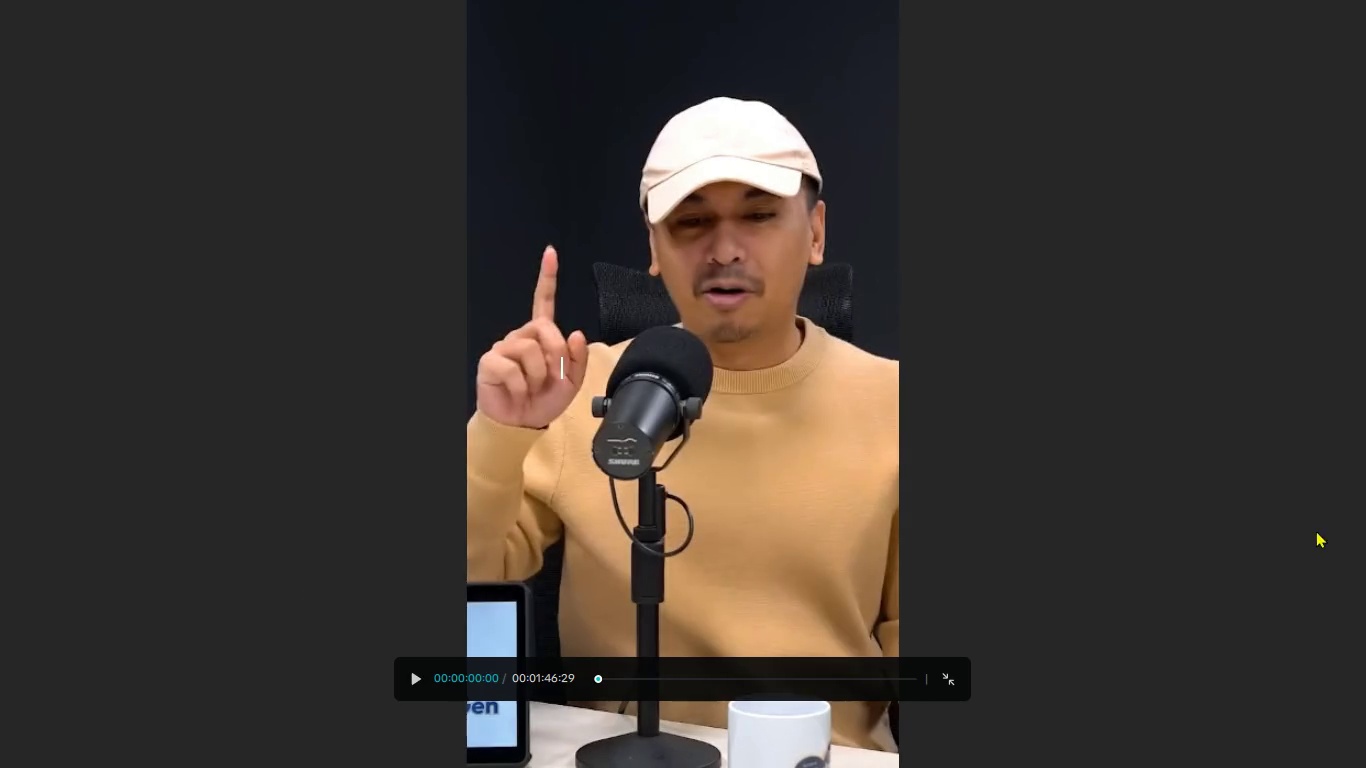 
key(Space)
 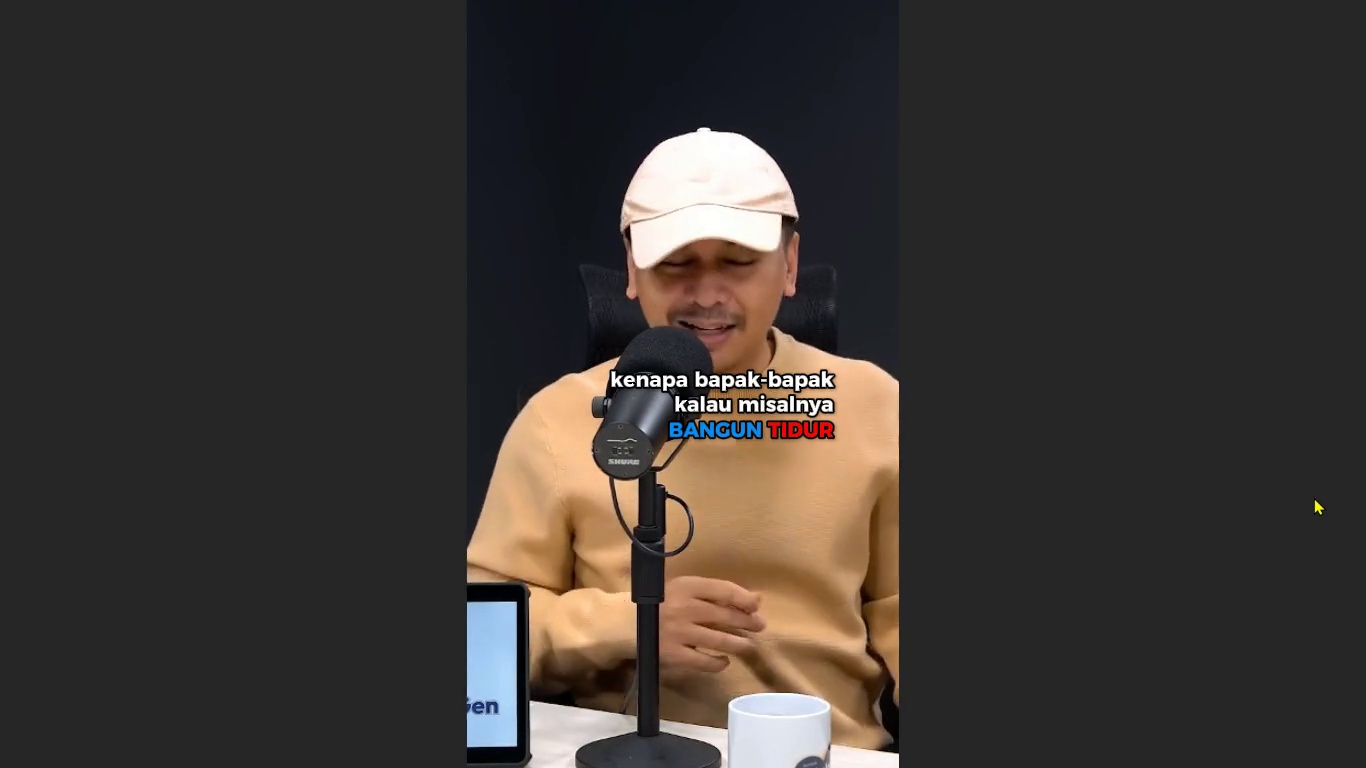 
key(Space)
 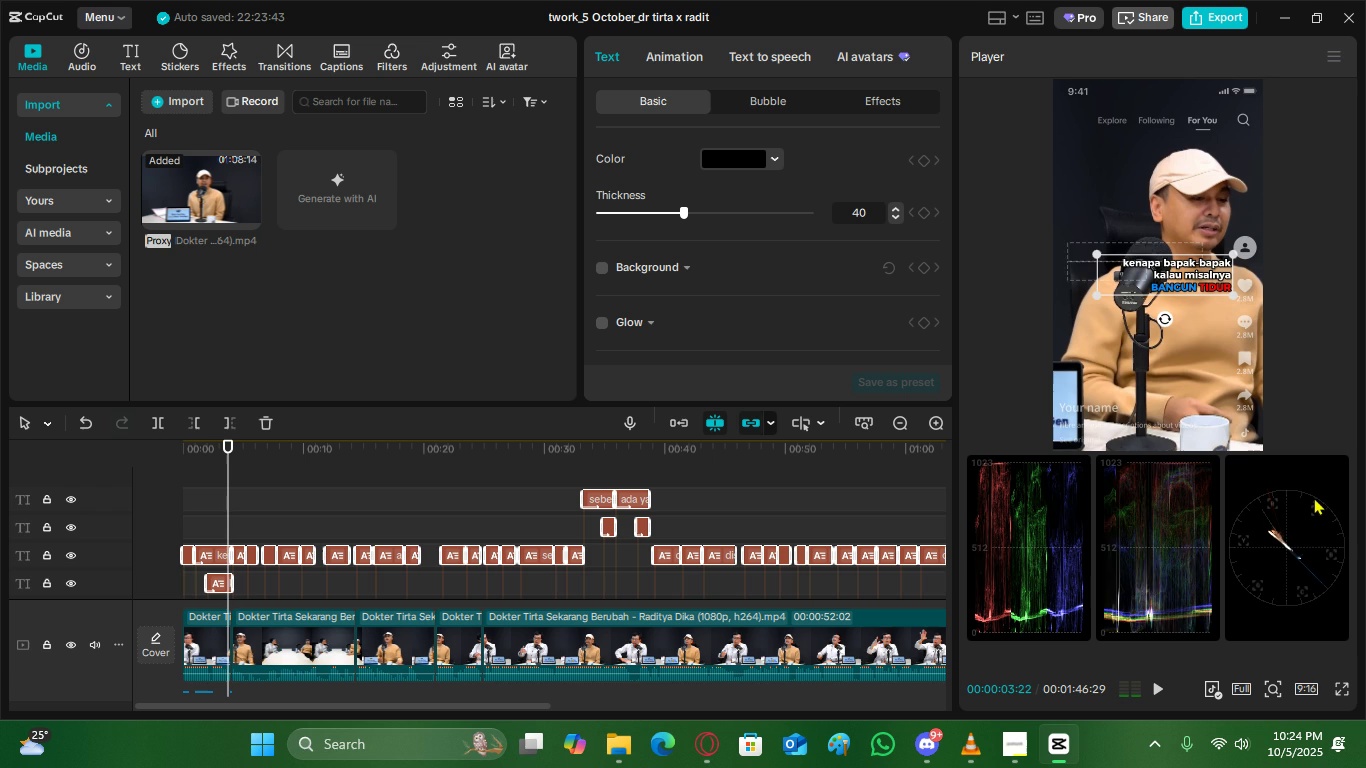 
key(Escape)
 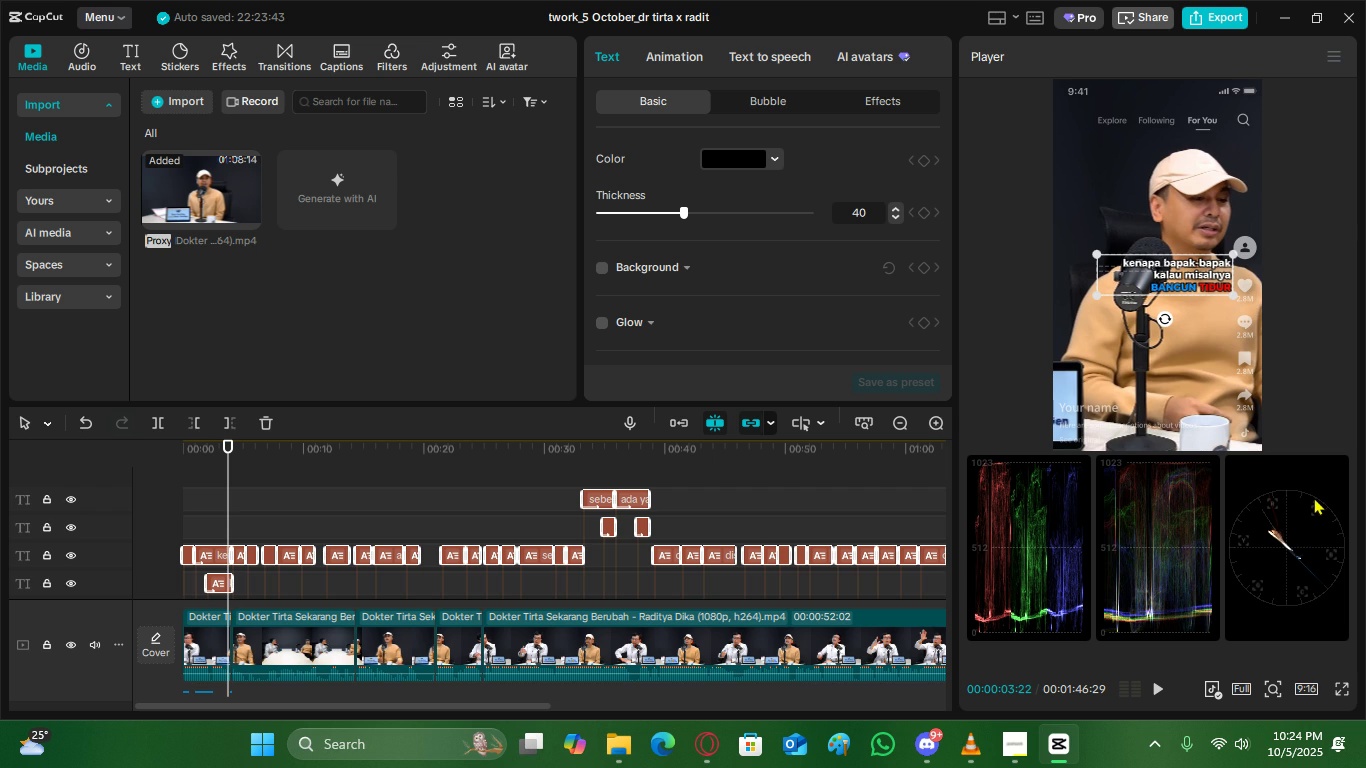 
wait(35.93)
 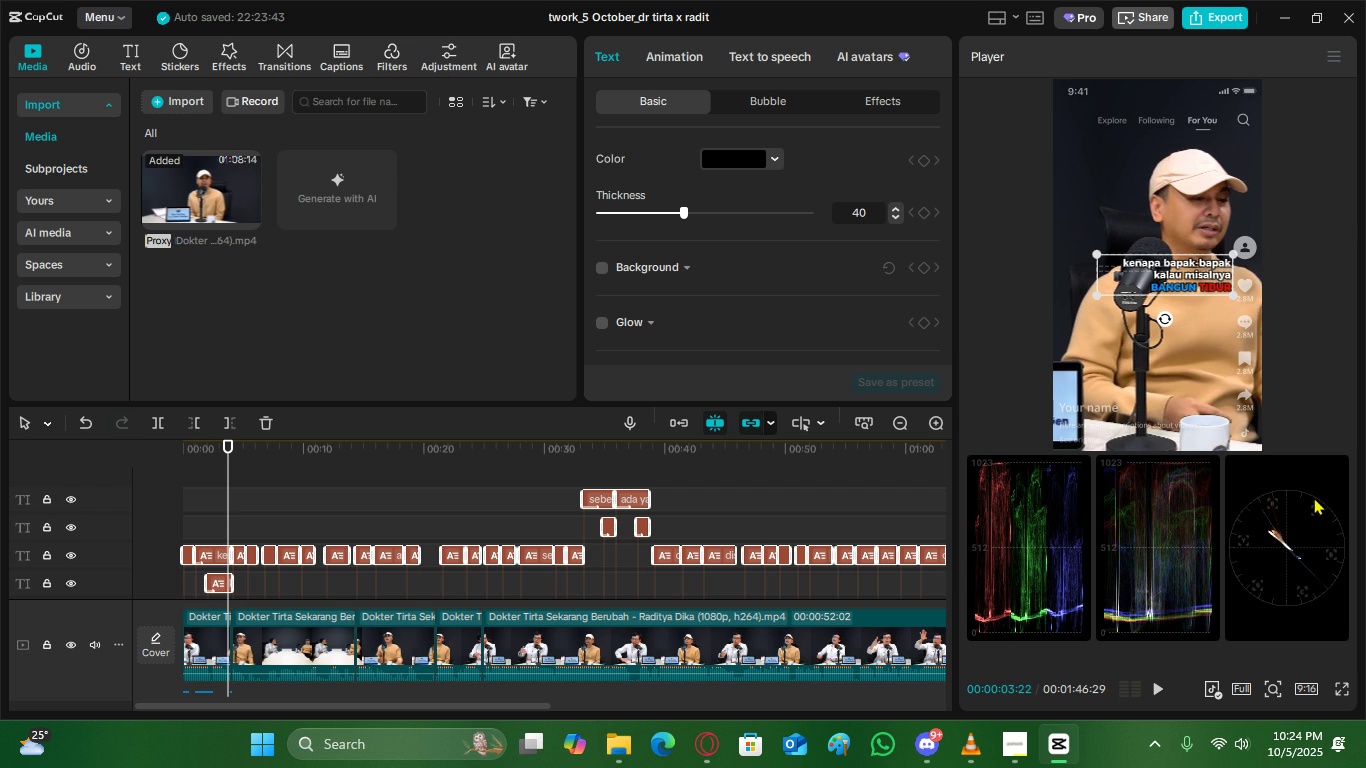 
left_click([938, 424])
 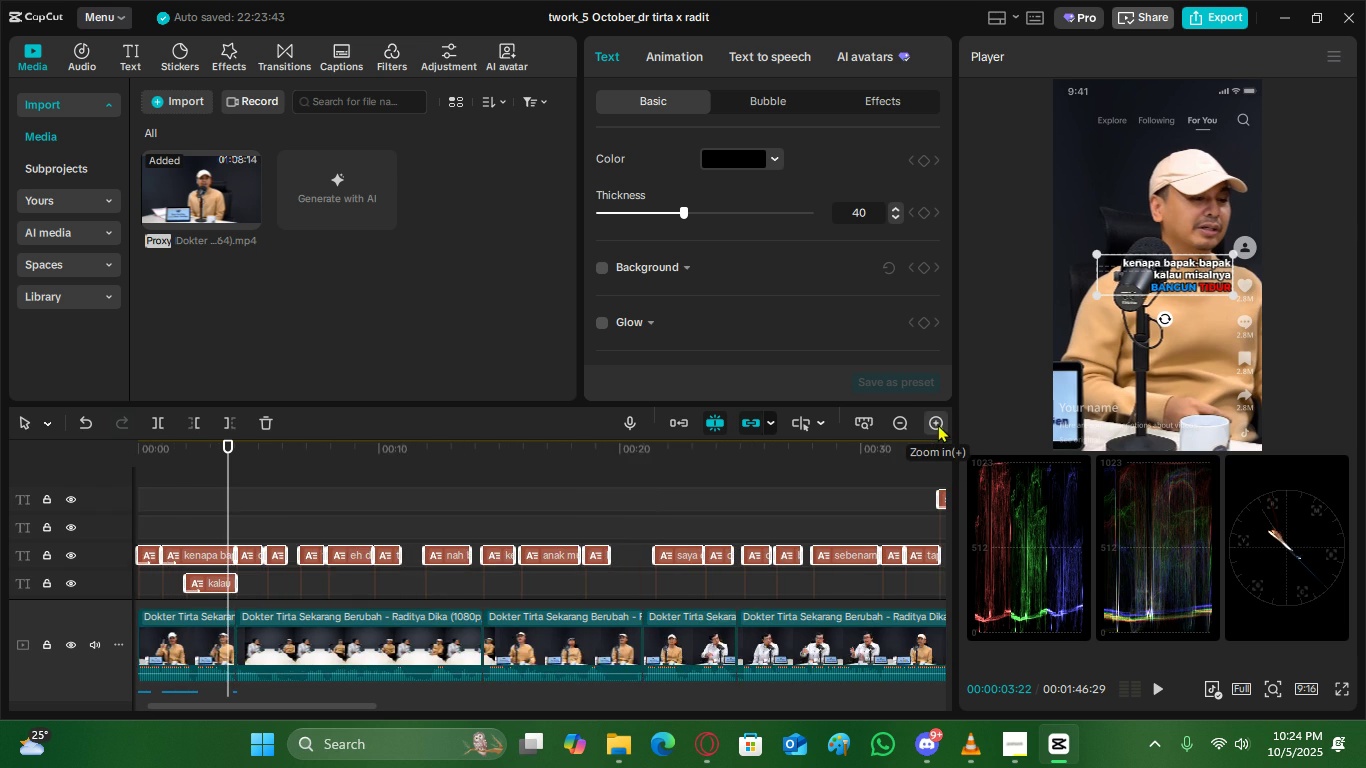 
left_click([938, 424])
 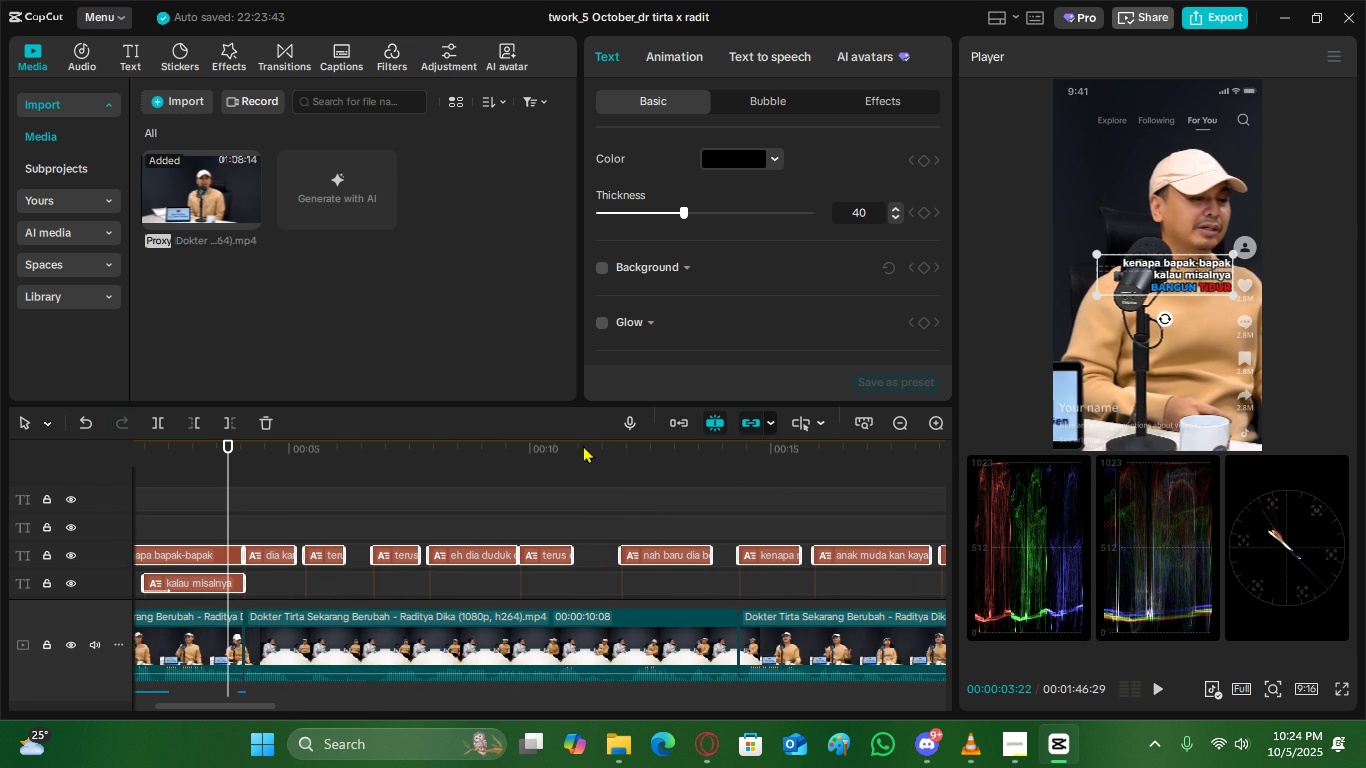 
scroll: coordinate [721, 533], scroll_direction: down, amount: 1.0
 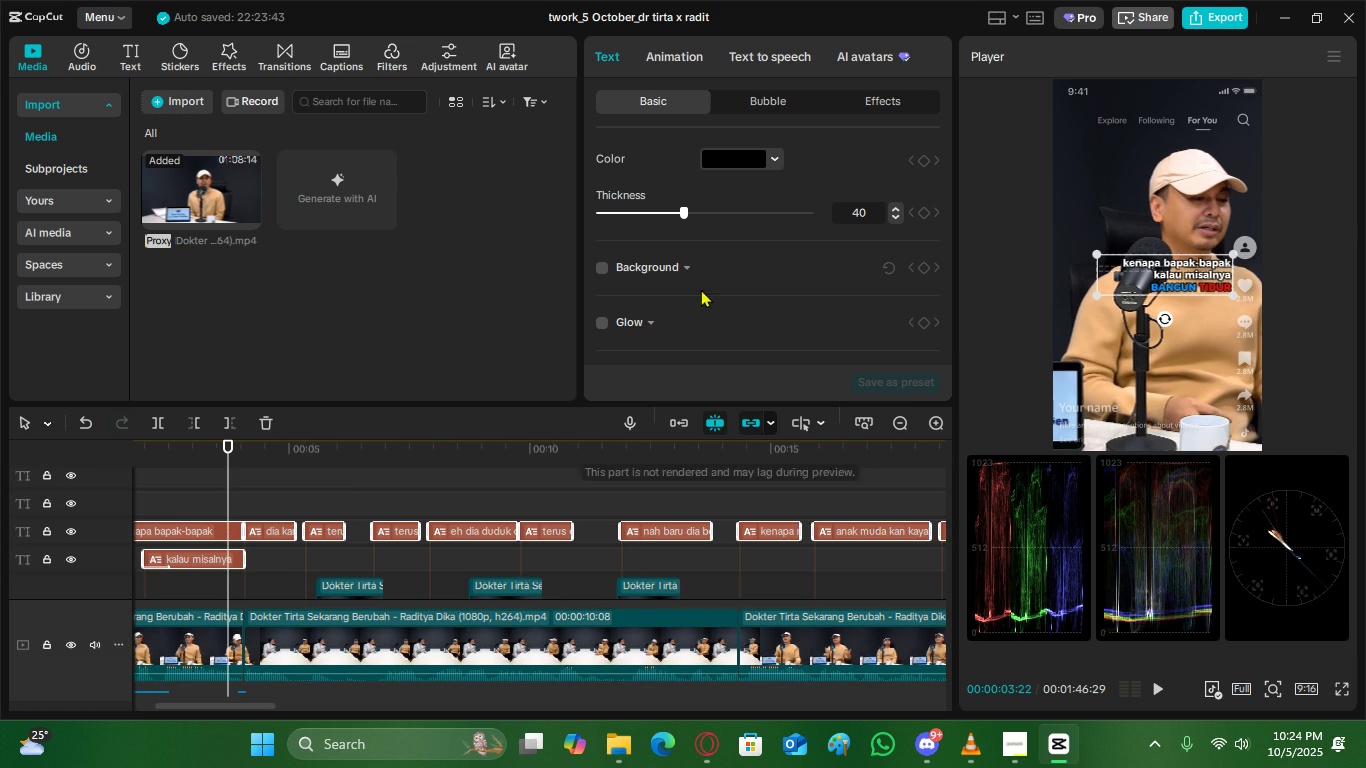 
scroll: coordinate [798, 249], scroll_direction: up, amount: 2.0
 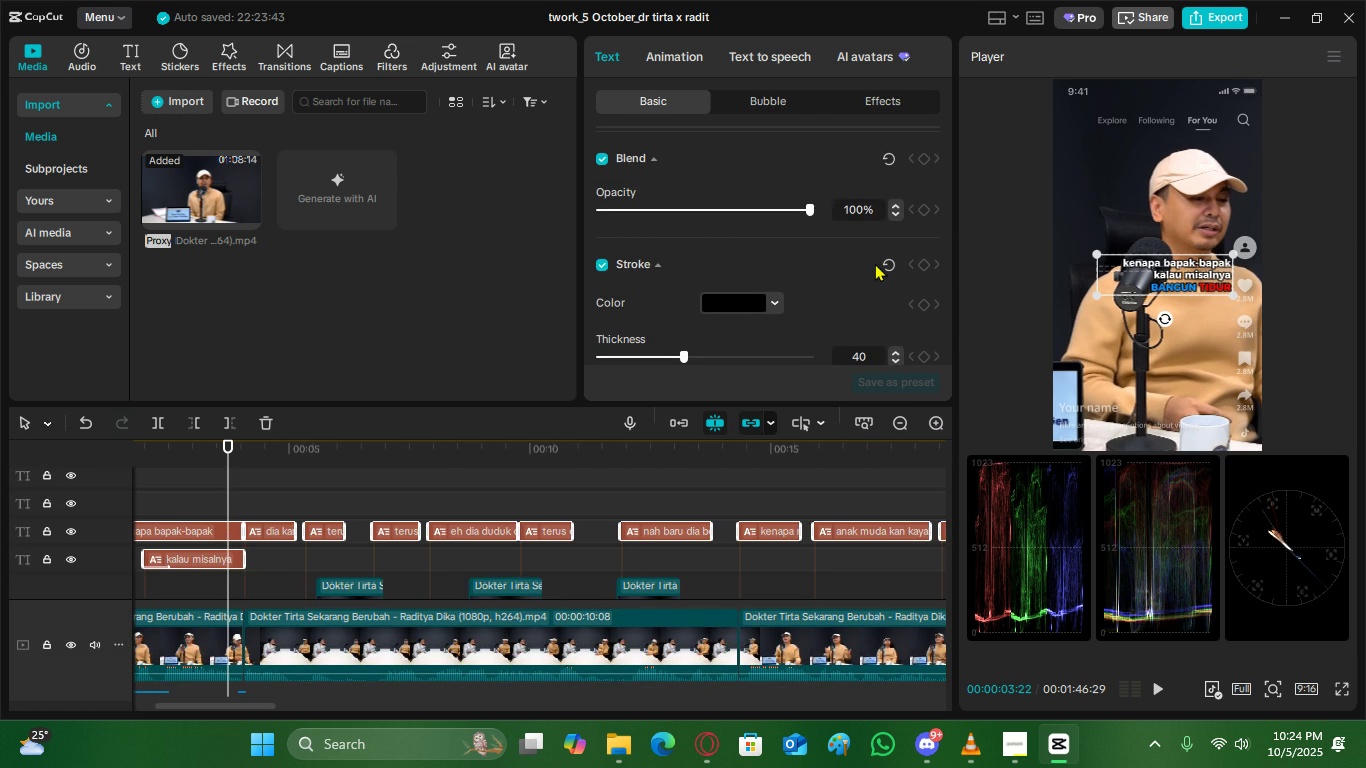 
wait(7.51)
 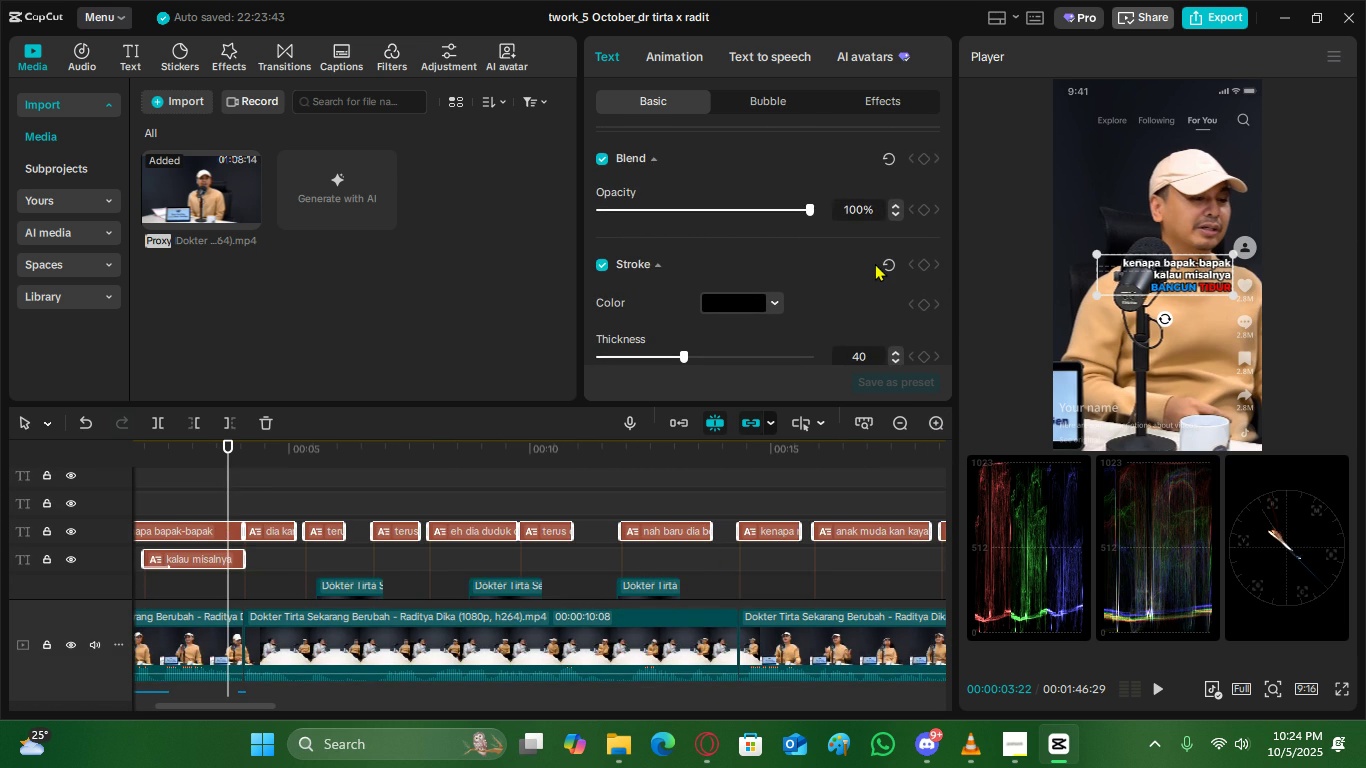 
scroll: coordinate [862, 263], scroll_direction: down, amount: 2.0